 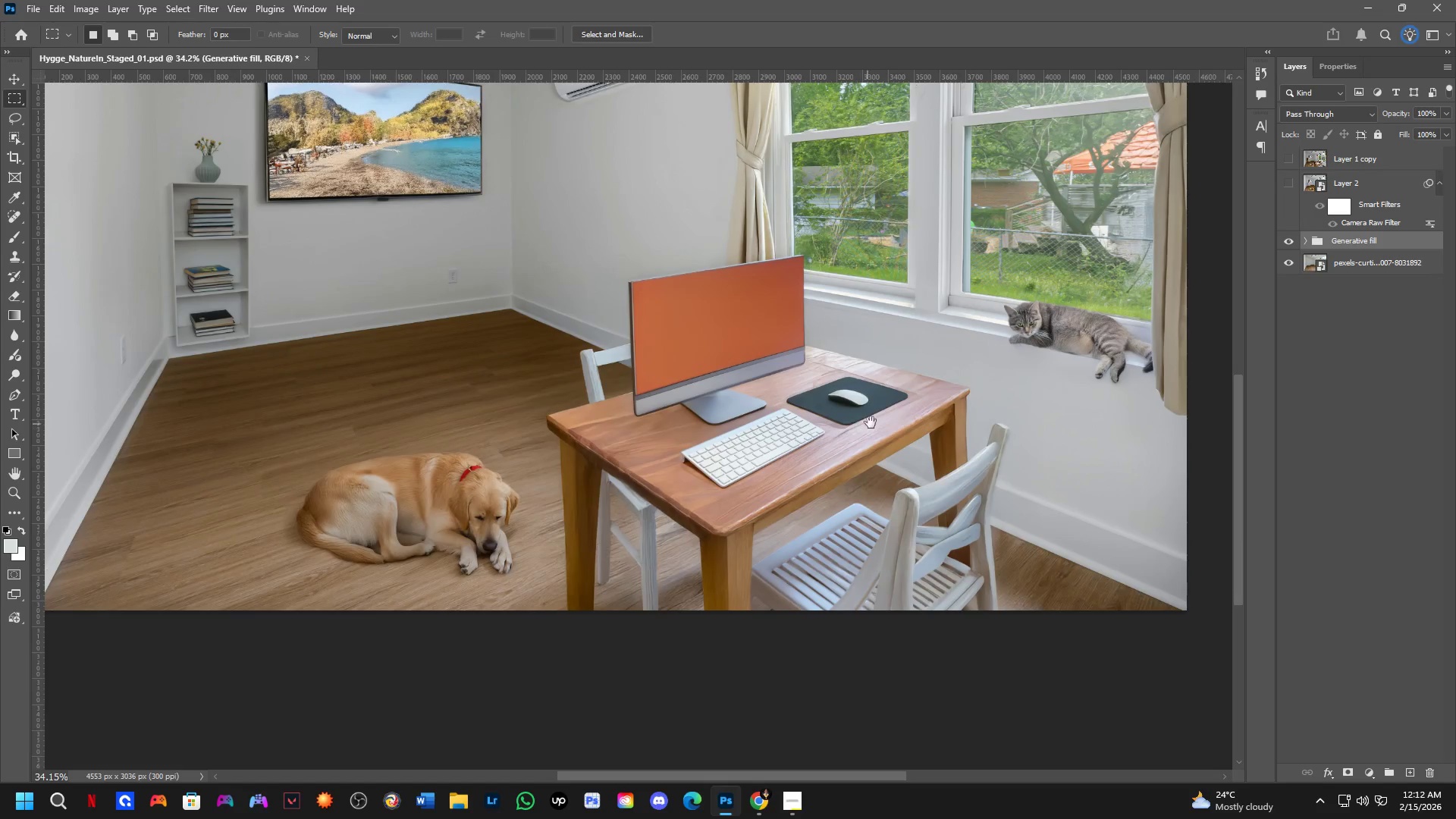 
left_click_drag(start_coordinate=[873, 420], to_coordinate=[680, 658])
 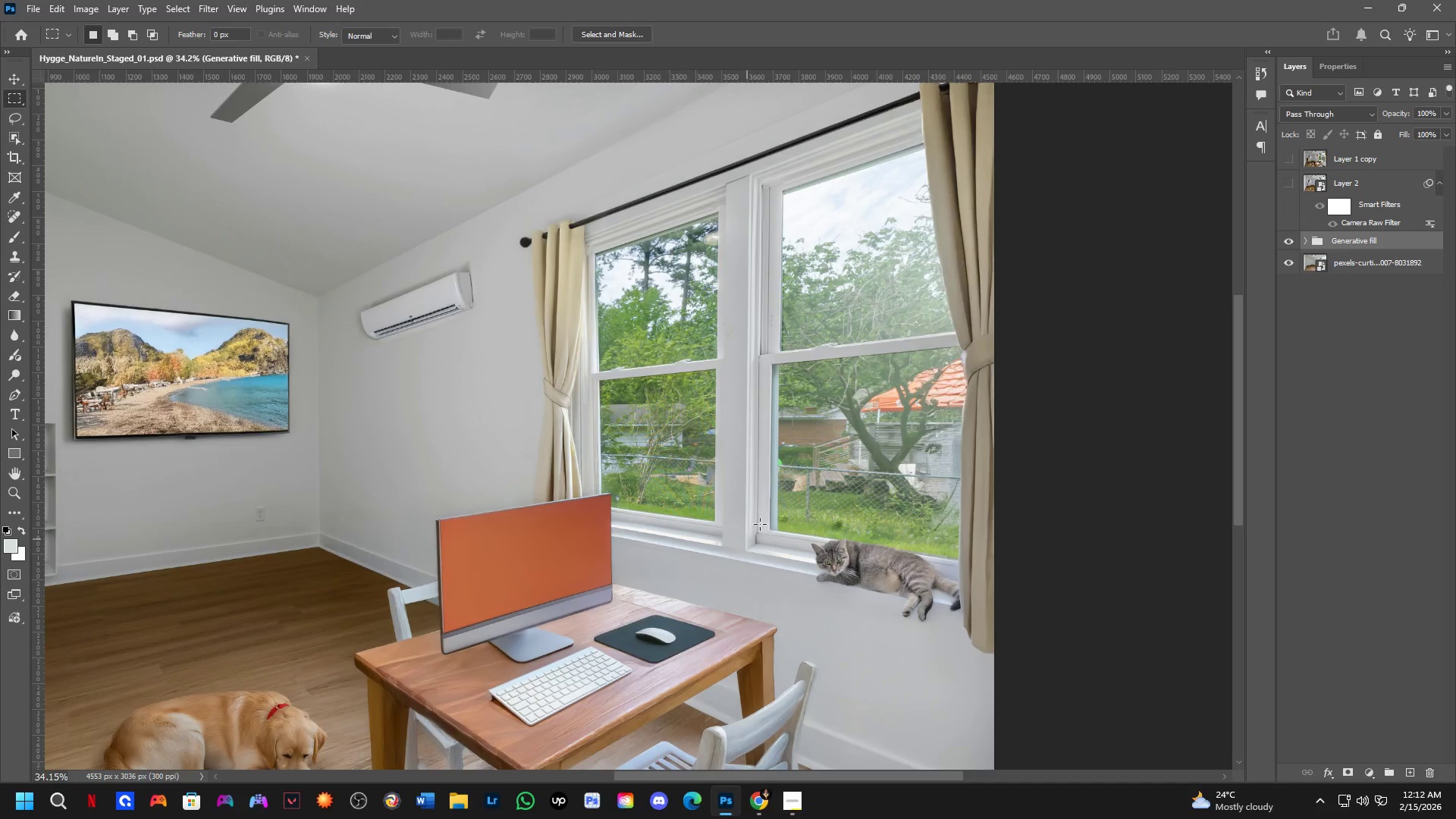 
scroll: coordinate [857, 428], scroll_direction: down, amount: 4.0
 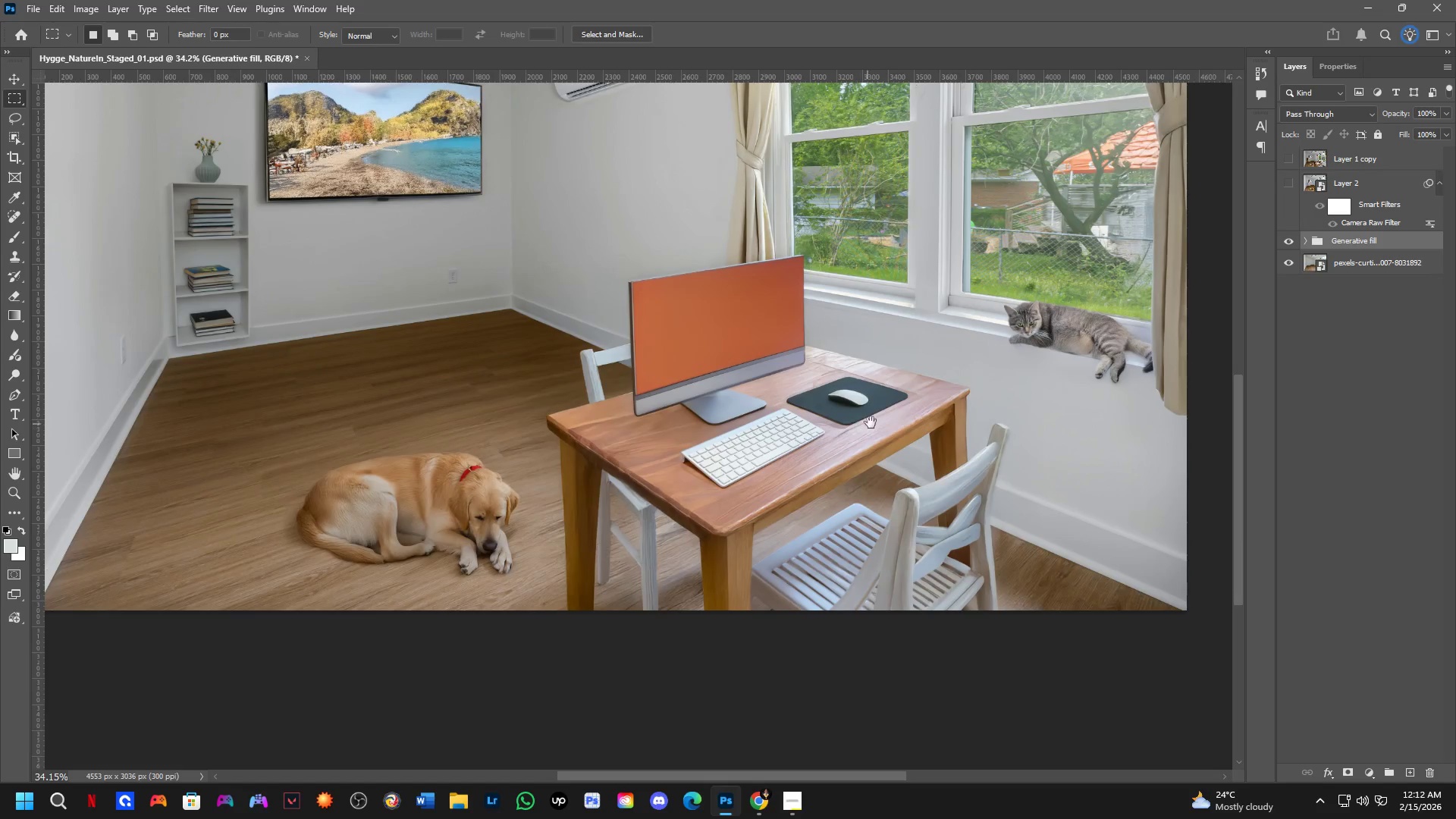 
hold_key(key=Space, duration=1.0)
 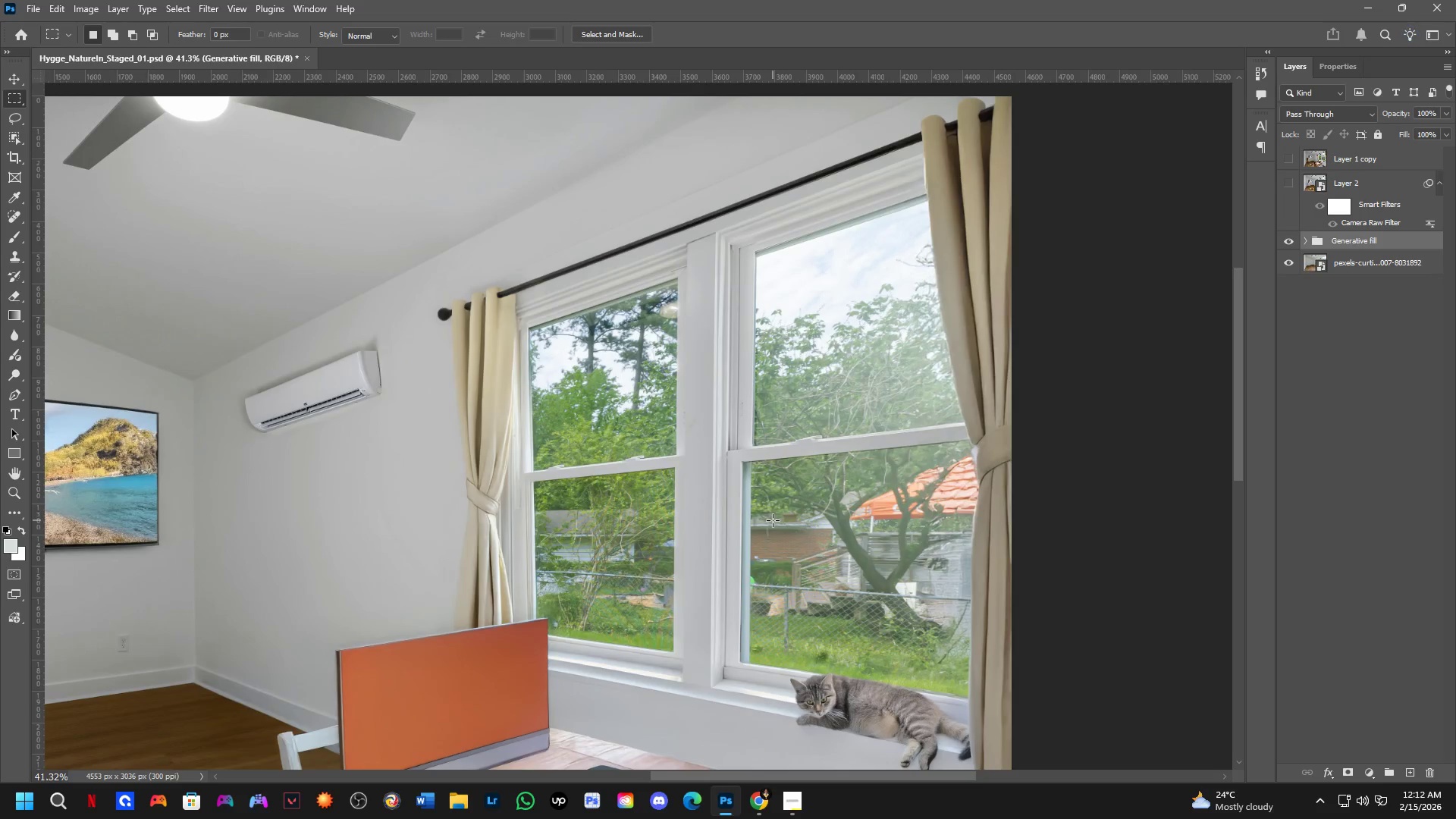 
left_click_drag(start_coordinate=[807, 430], to_coordinate=[774, 579])
 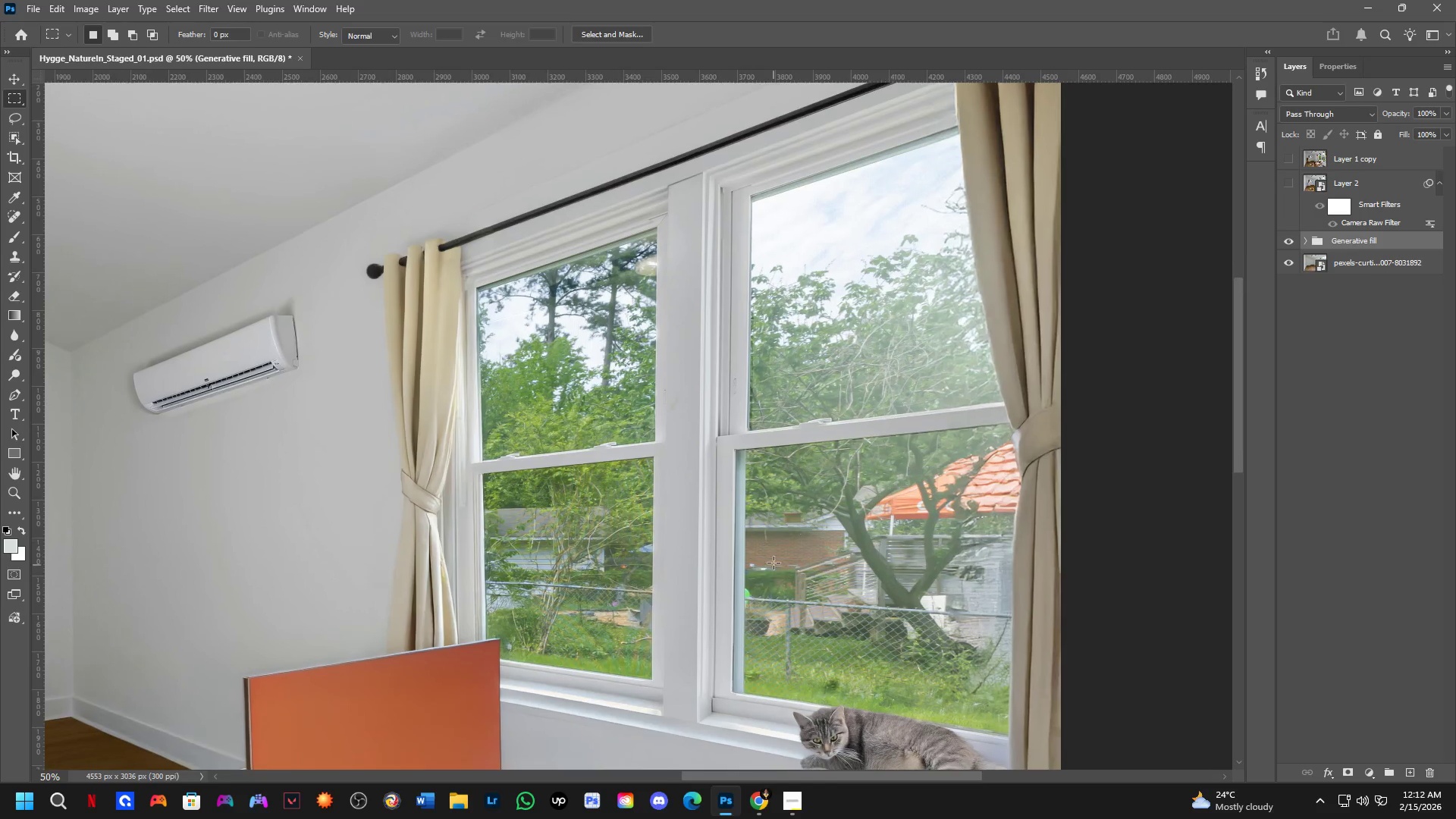 
scroll: coordinate [779, 500], scroll_direction: up, amount: 4.0
 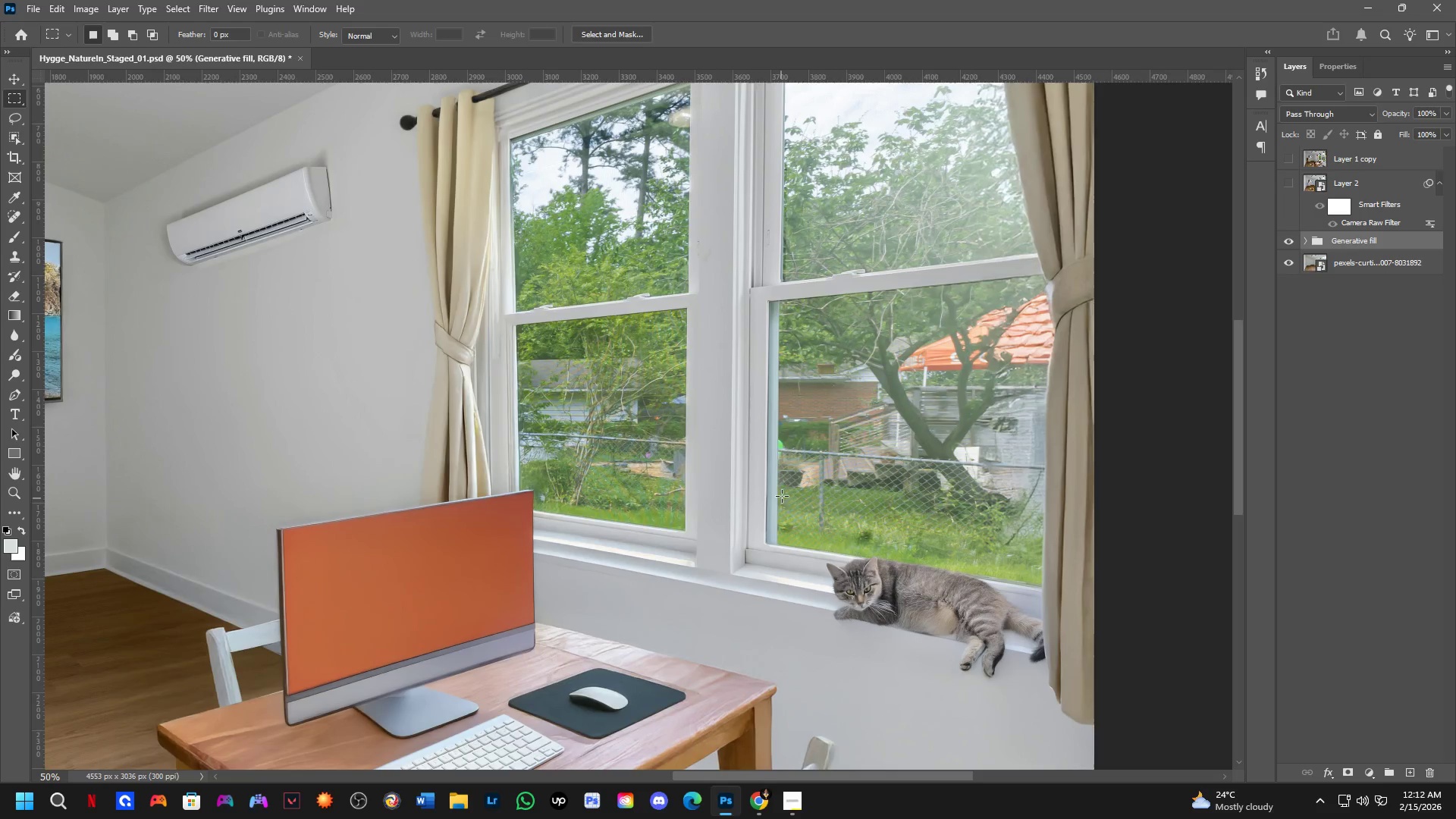 
hold_key(key=Space, duration=1.28)
 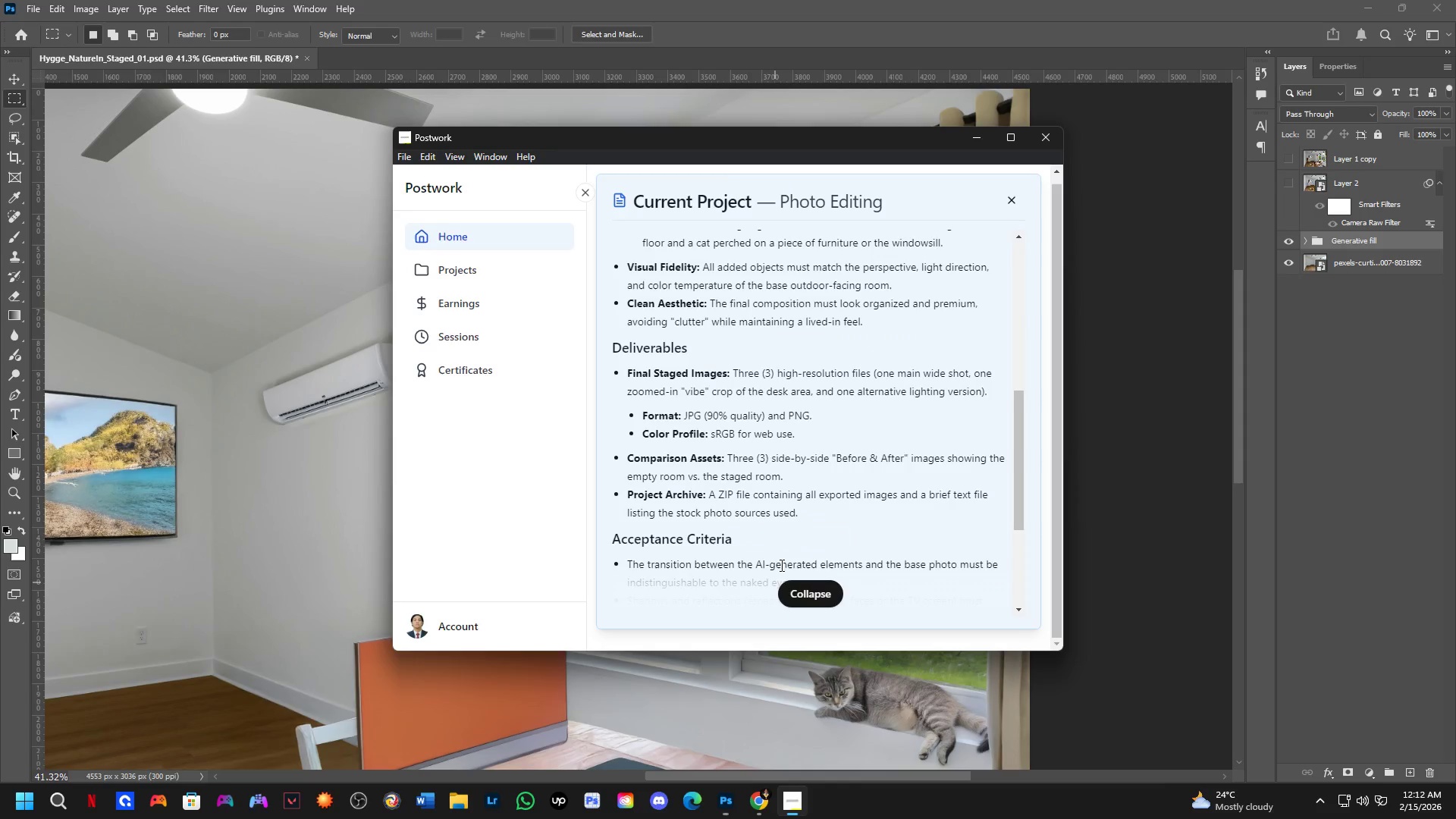 
scroll: coordinate [774, 520], scroll_direction: down, amount: 2.0
 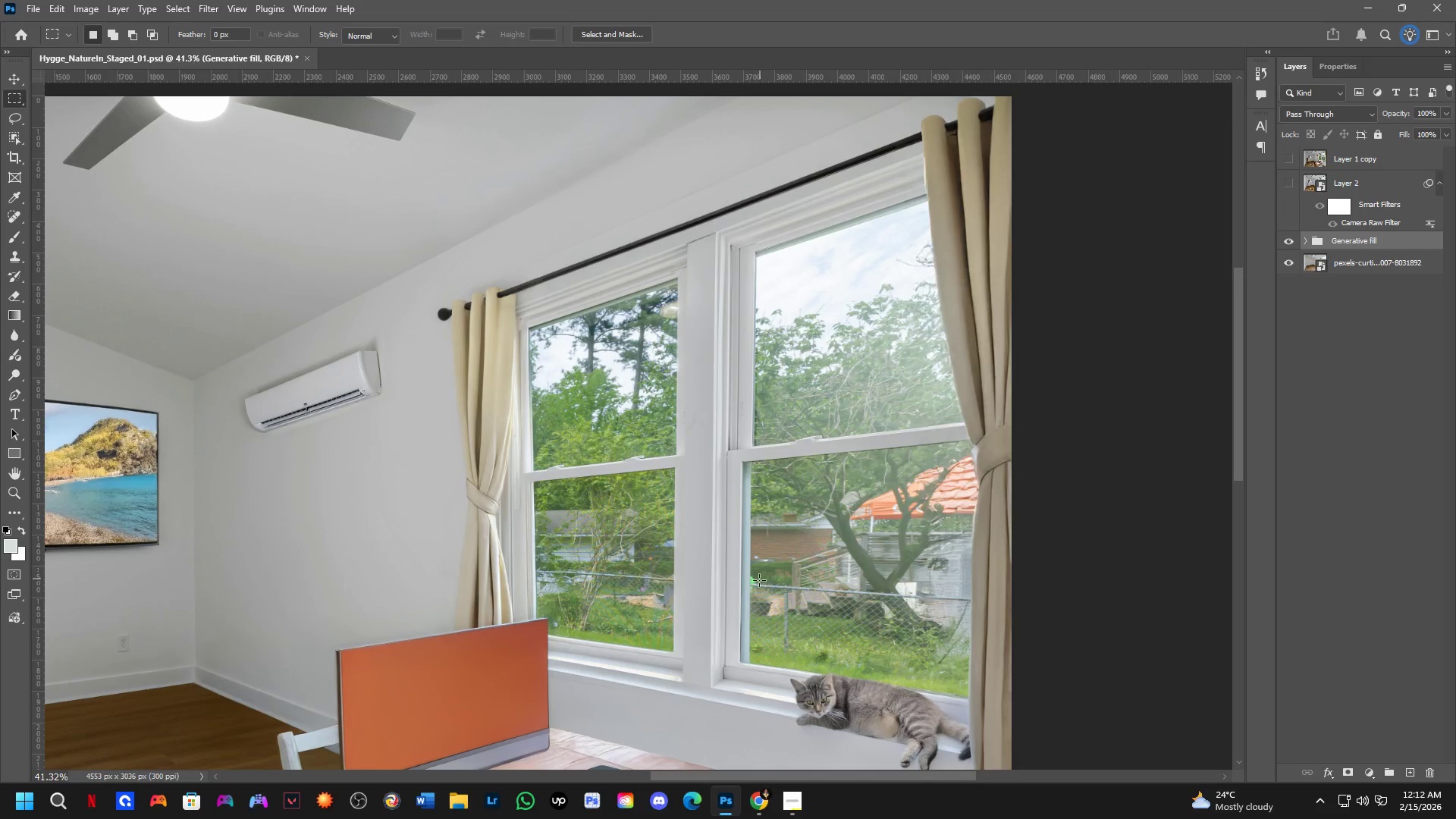 
left_click_drag(start_coordinate=[757, 590], to_coordinate=[775, 582])
 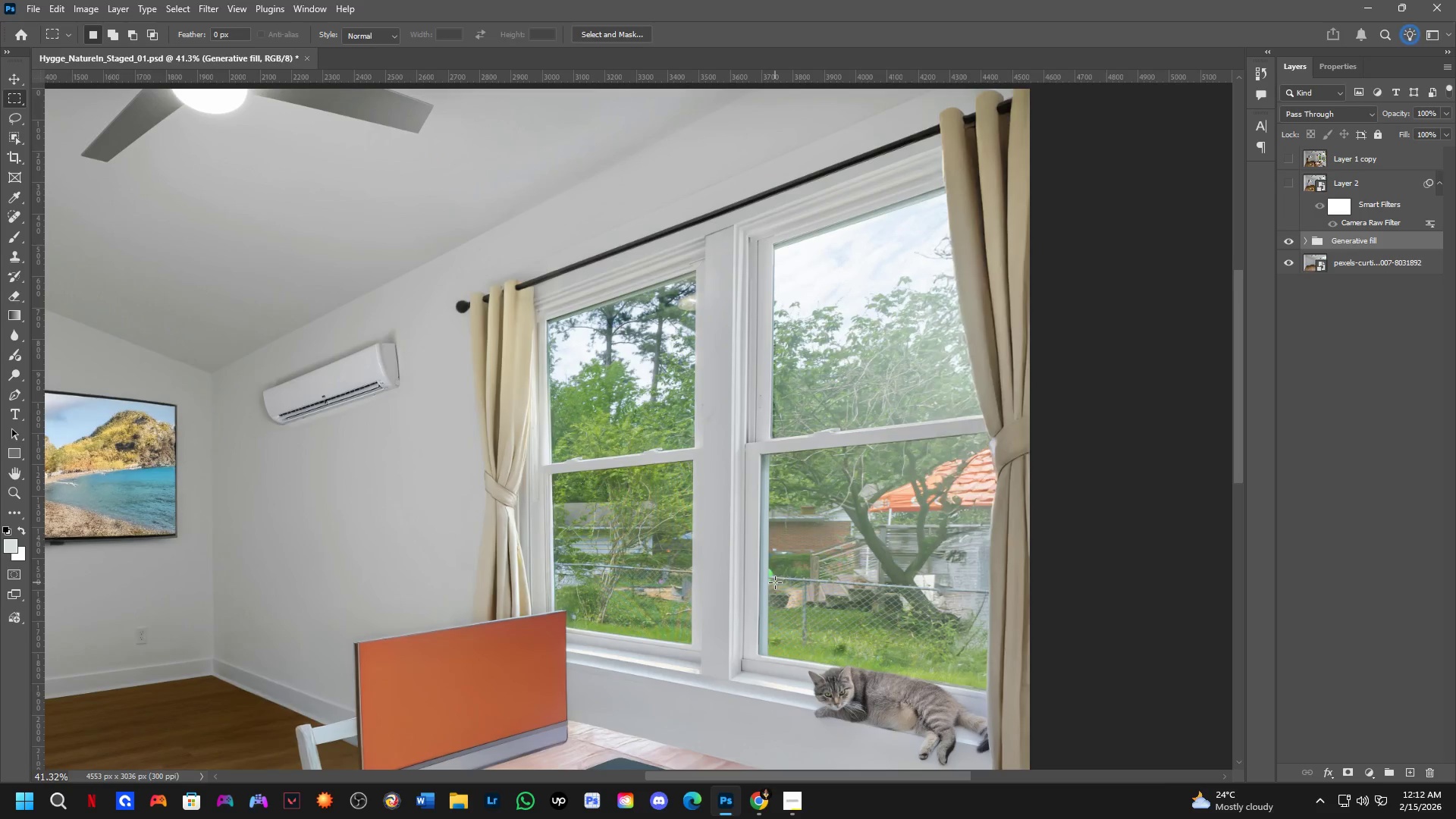 
key(Alt+AltLeft)
 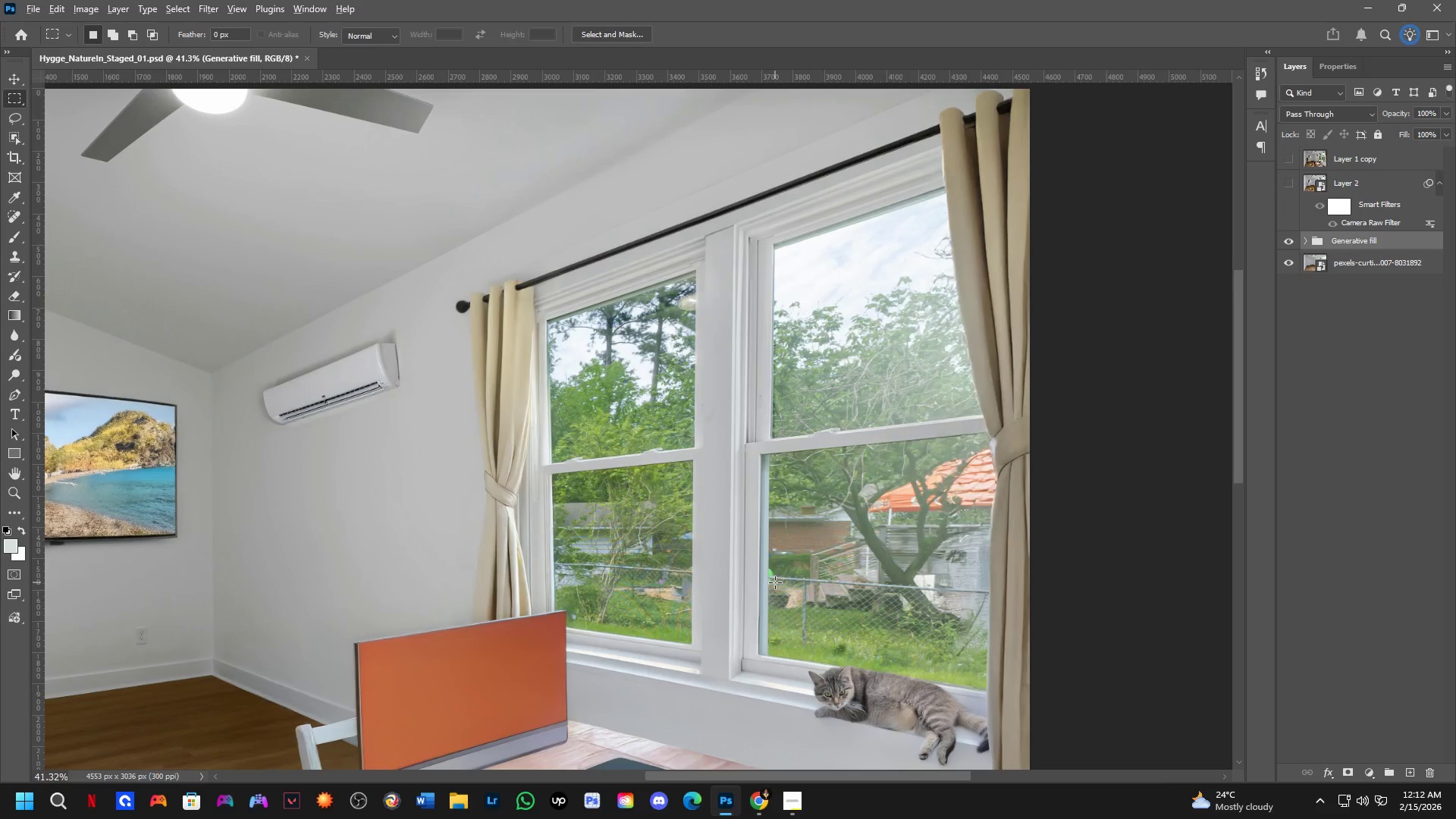 
key(Alt+Tab)